 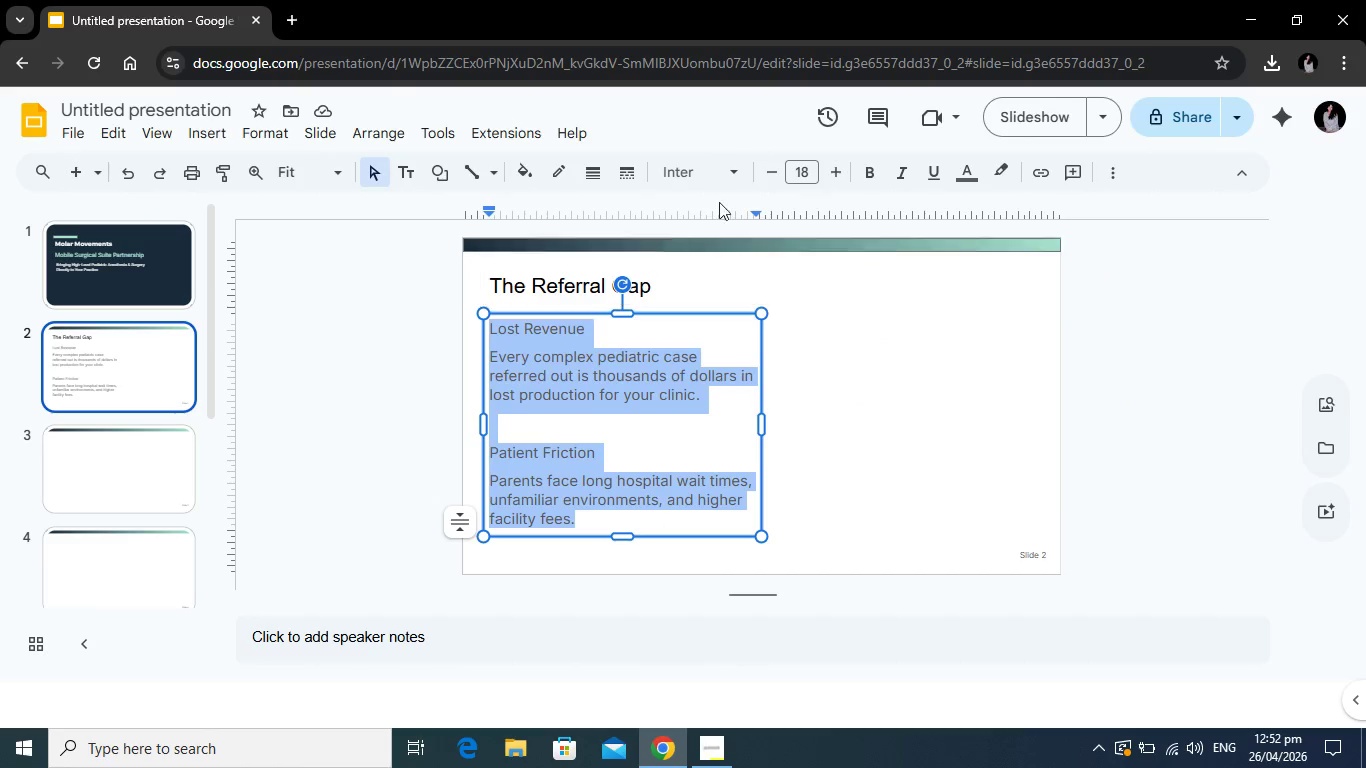 
left_click([764, 166])
 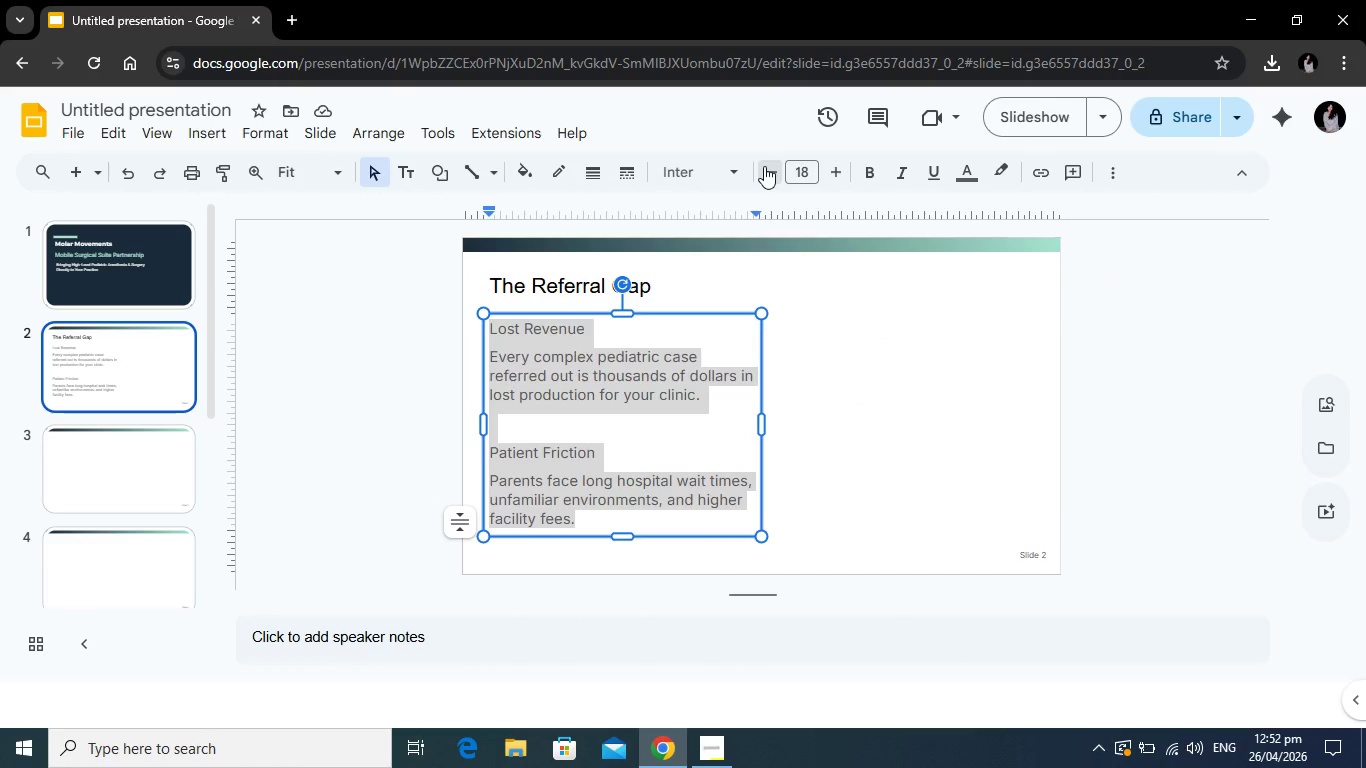 
left_click([764, 166])
 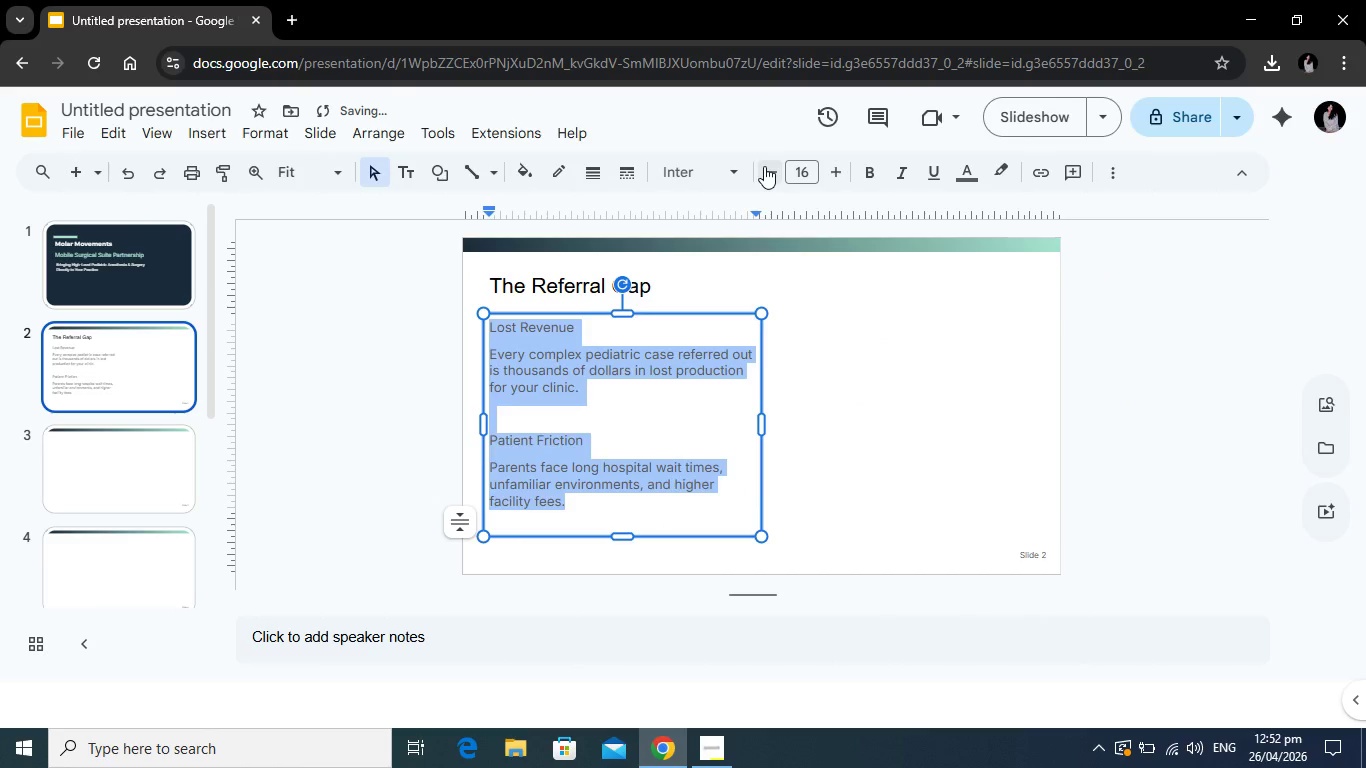 
left_click([764, 166])
 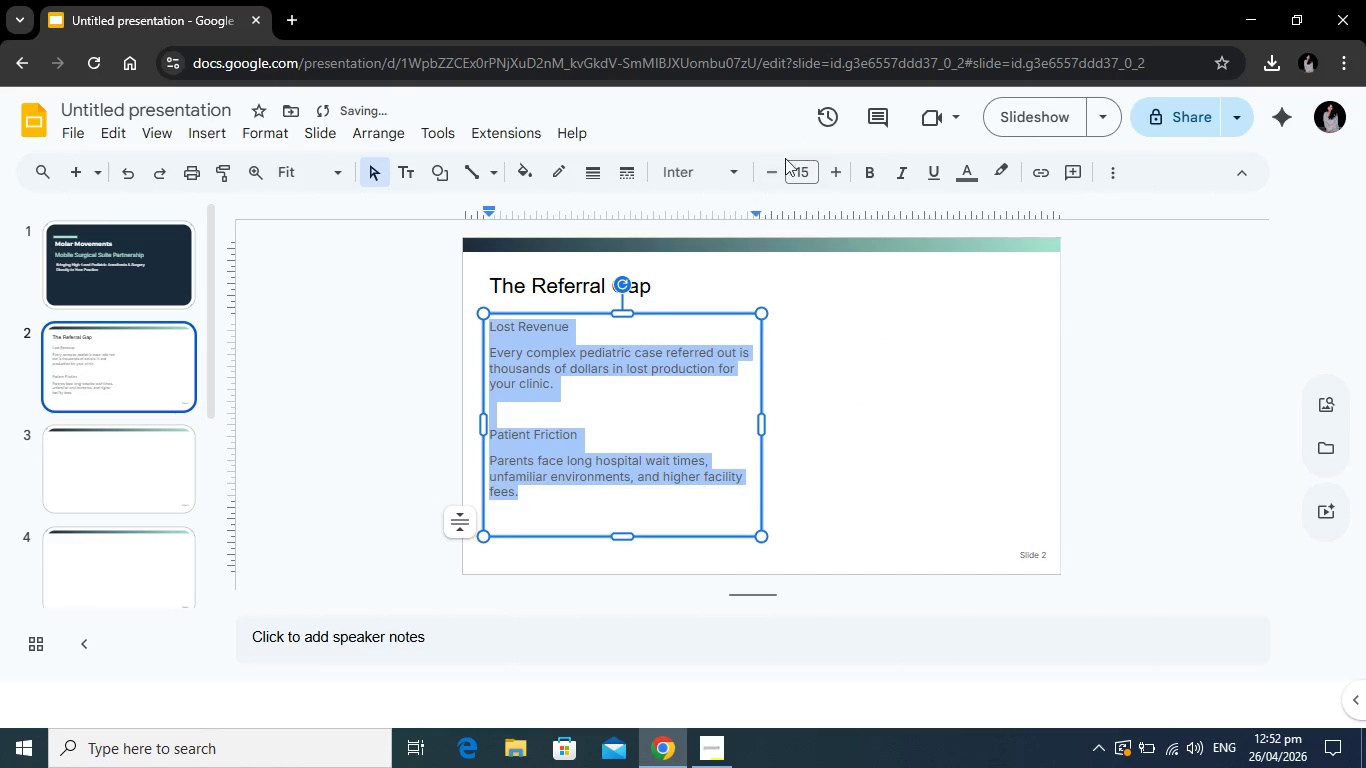 
left_click([776, 168])
 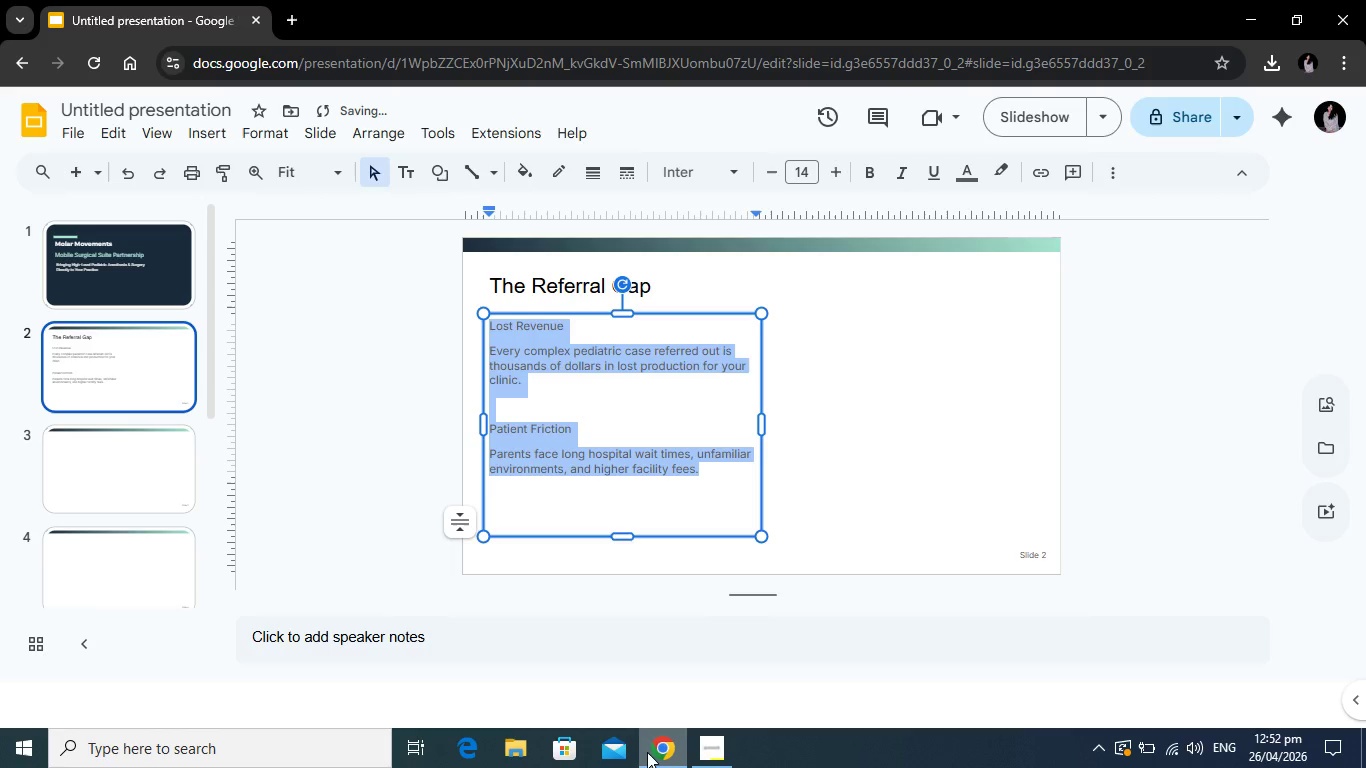 
key(Alt+Tab)